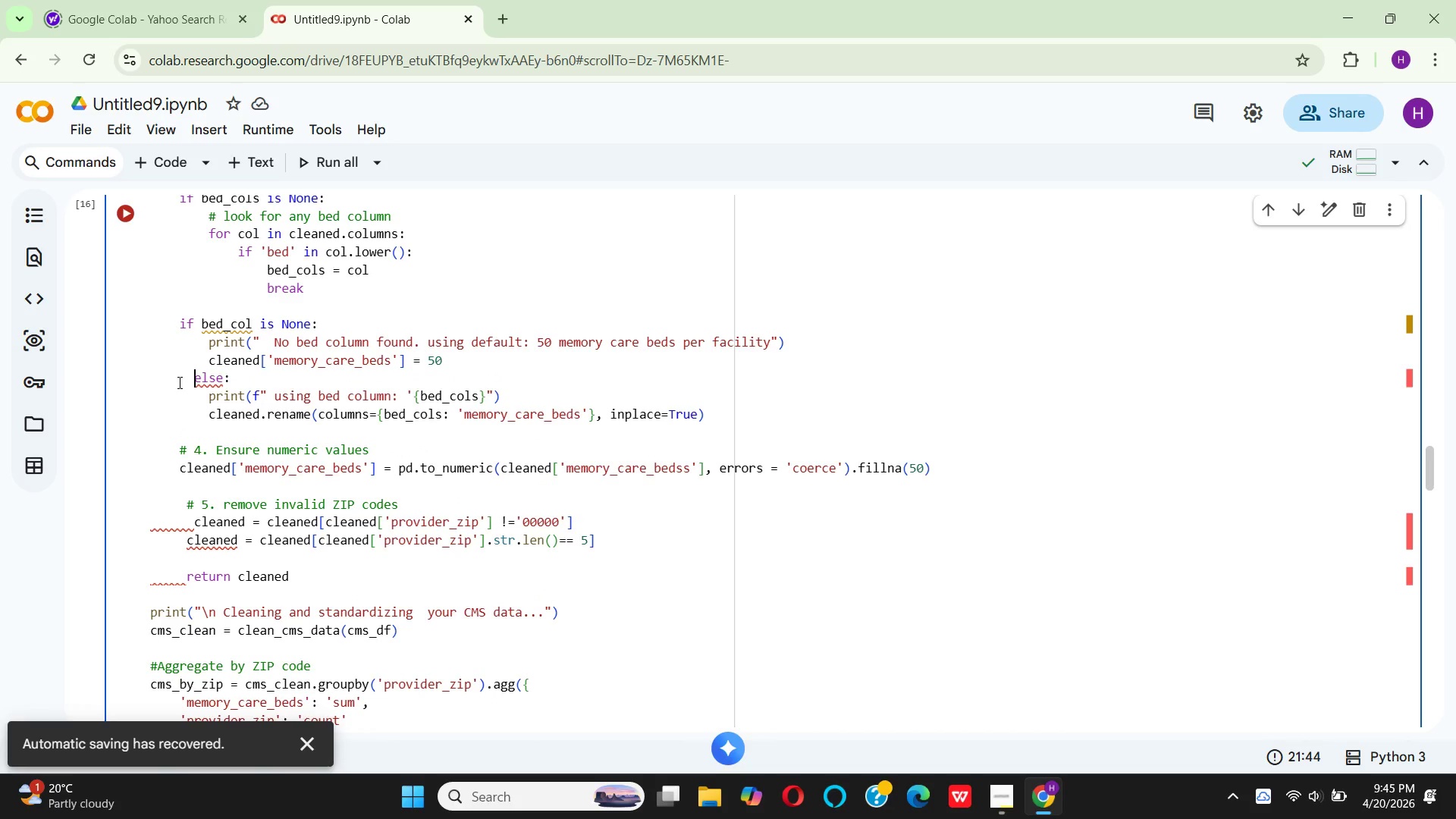 
key(Backspace)
 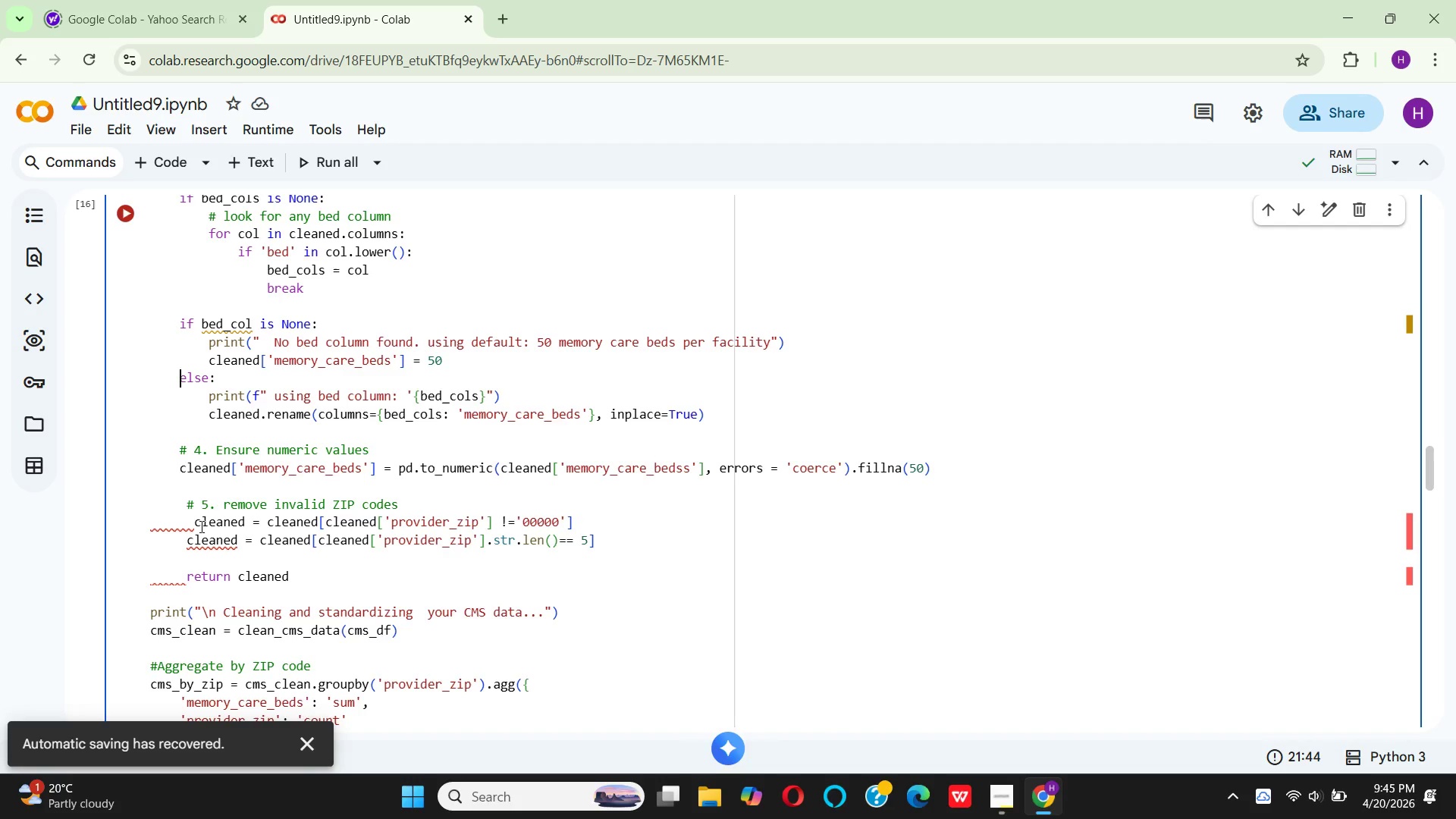 
left_click([197, 524])
 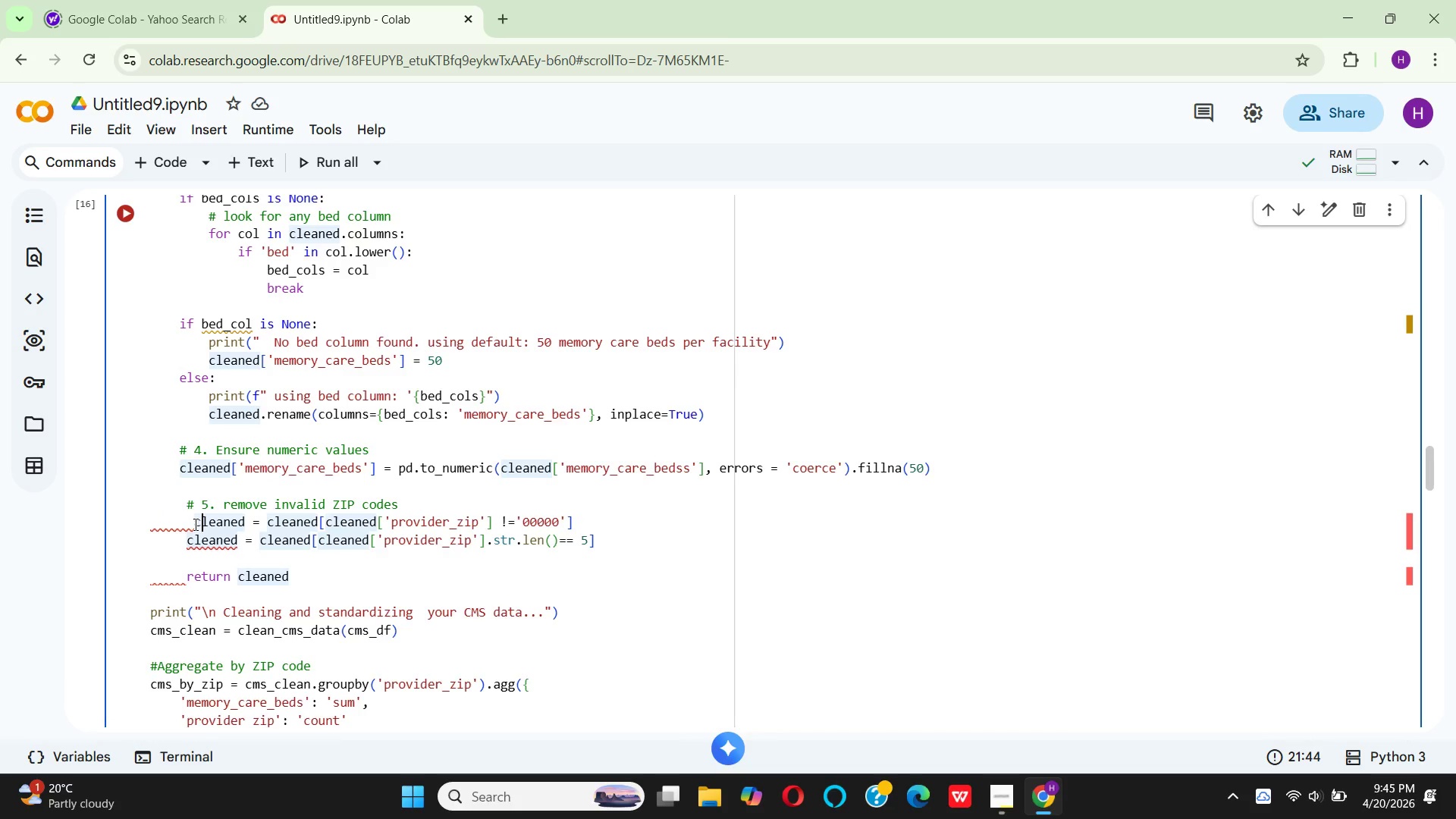 
left_click([194, 524])
 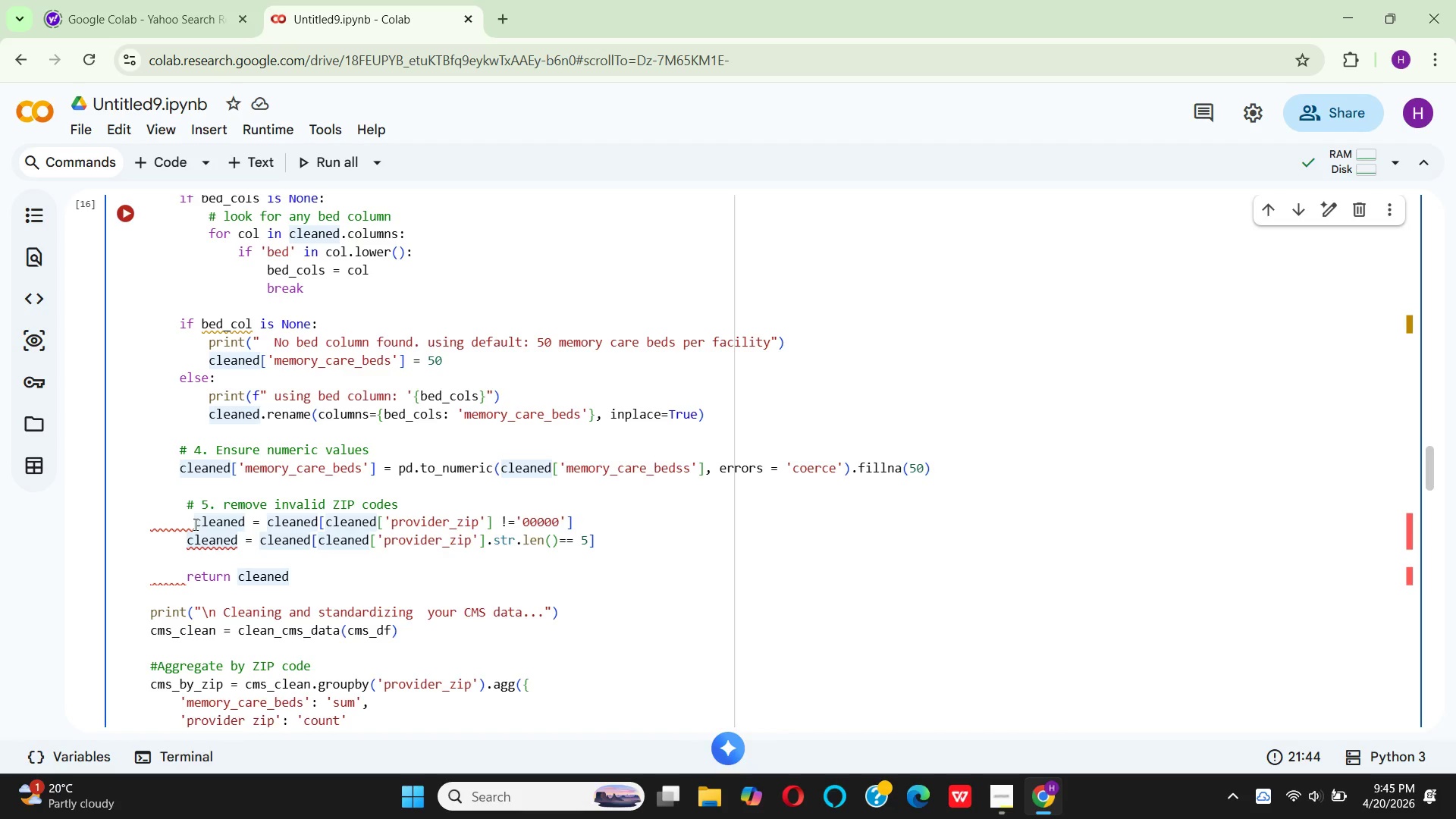 
key(Backspace)
 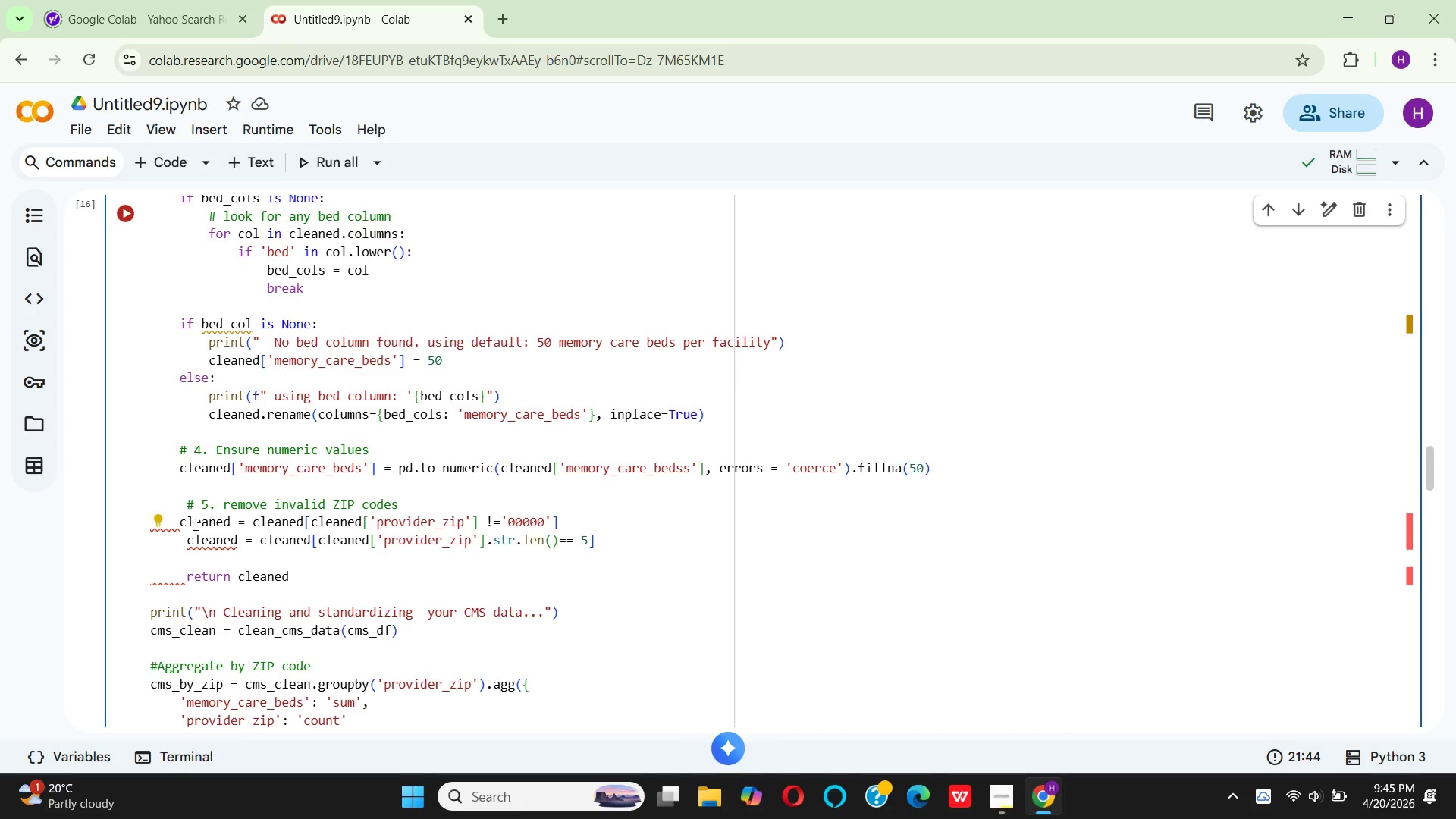 
key(Backspace)